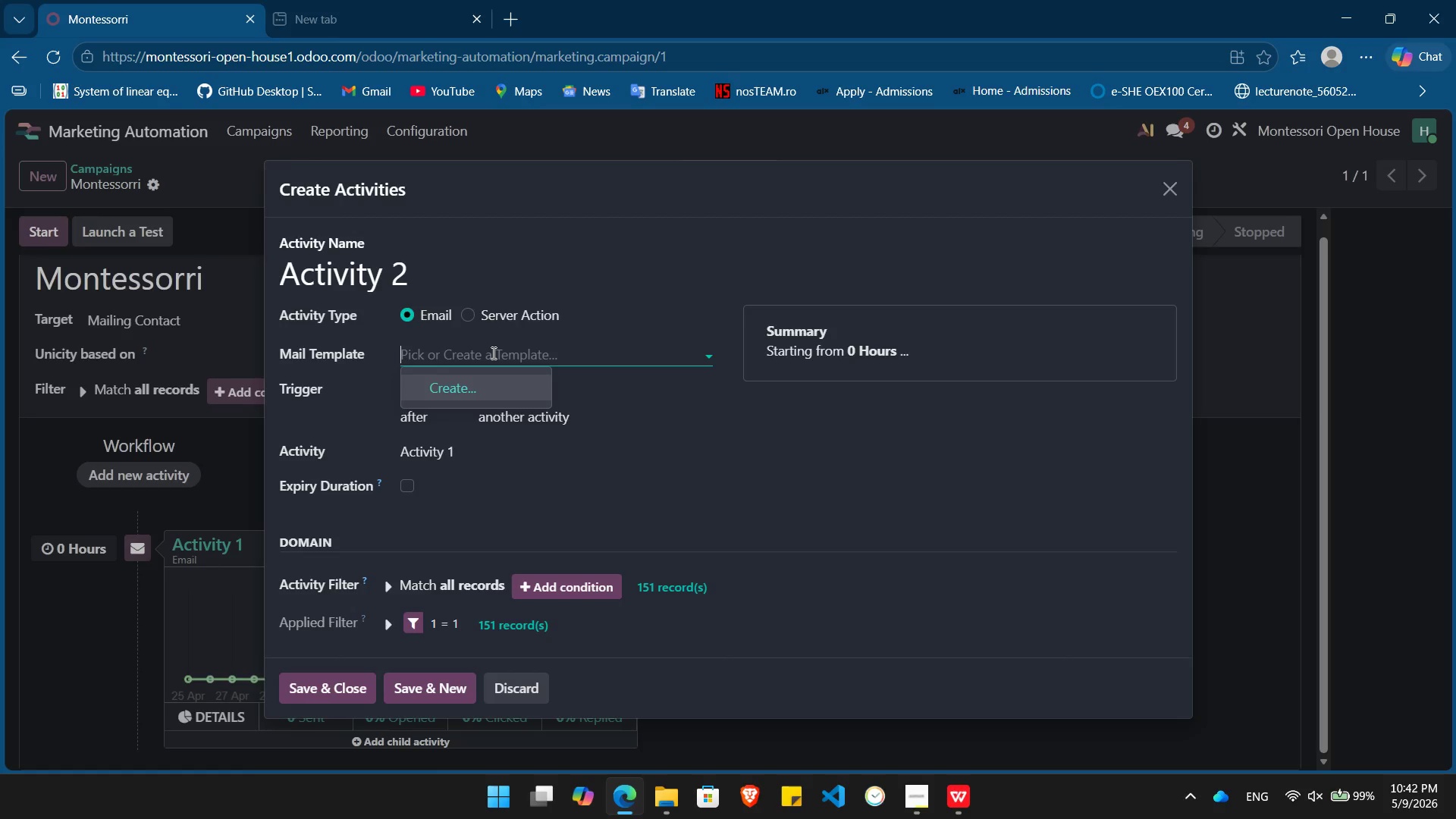 
wait(7.02)
 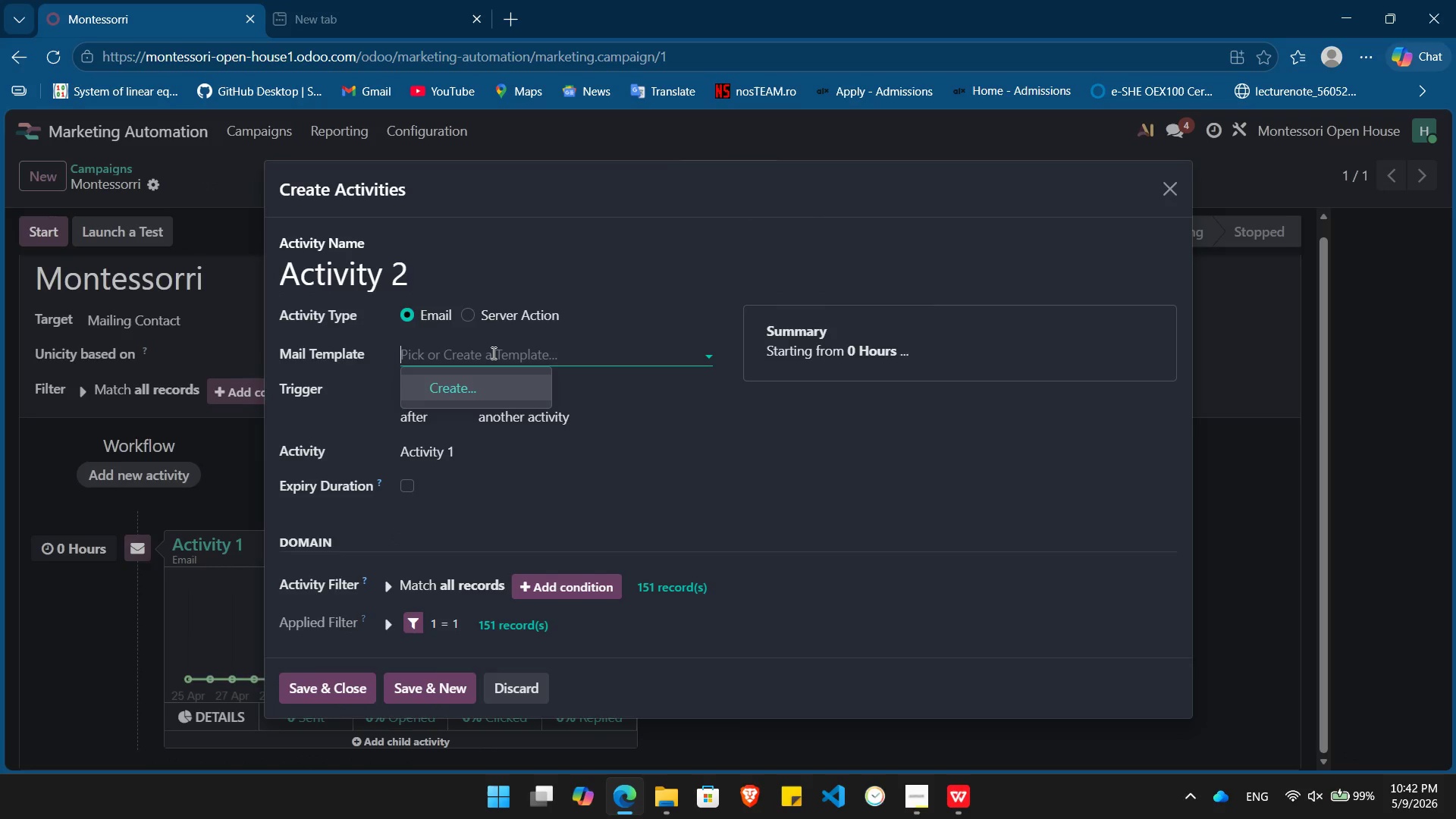 
type(I can do it myself)
 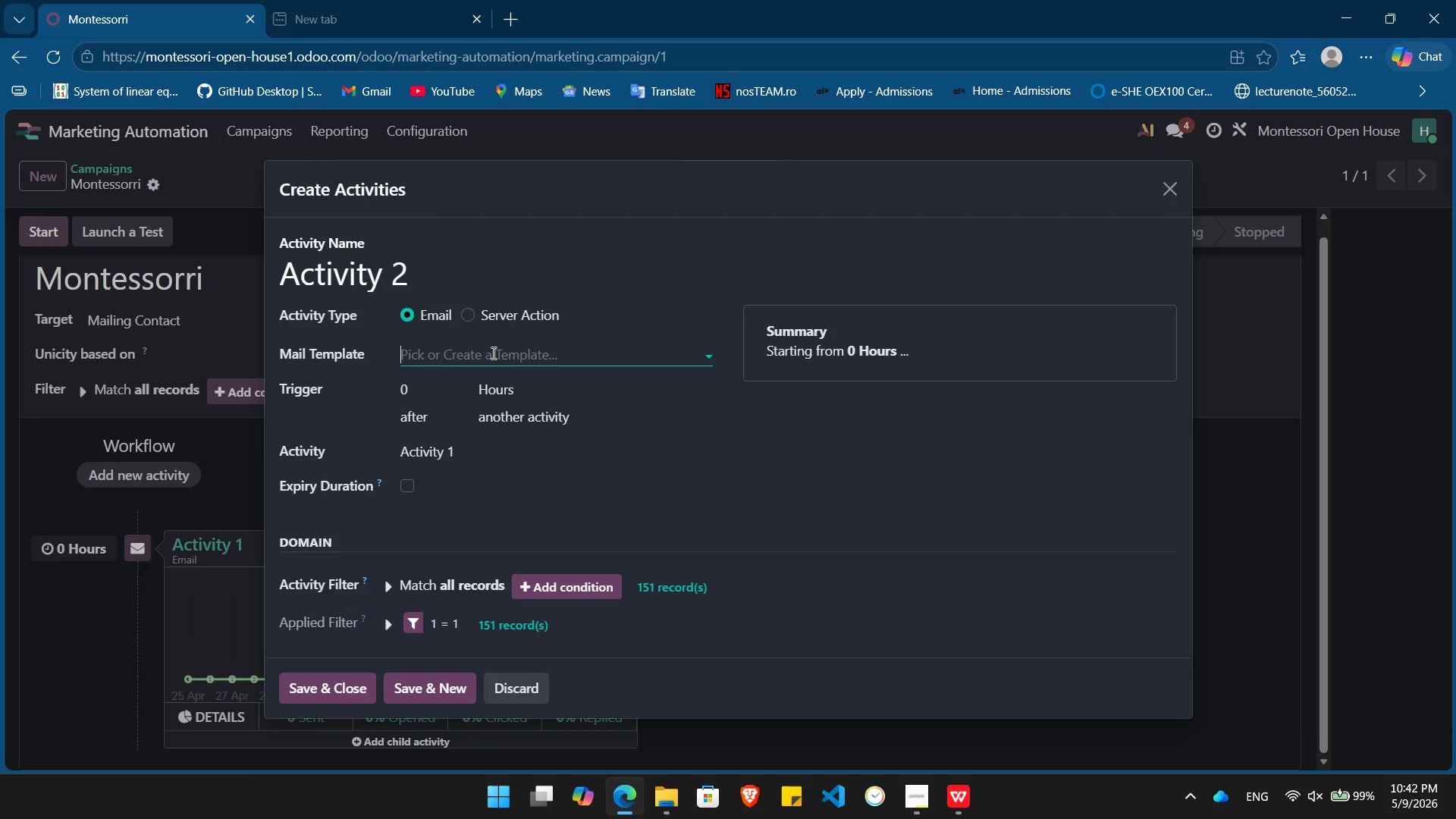 
key(Enter)
 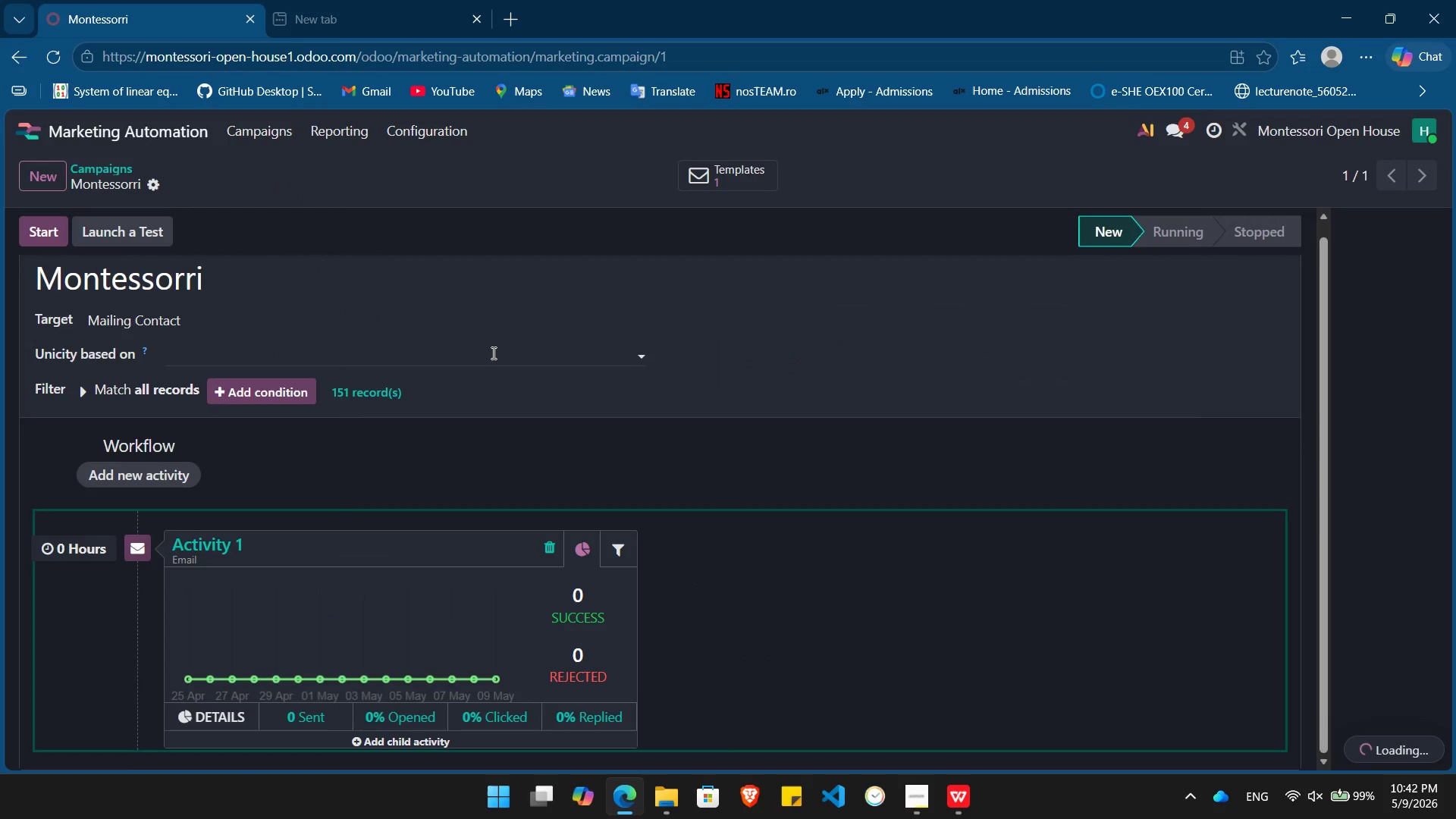 
key(Alt+Tab)
 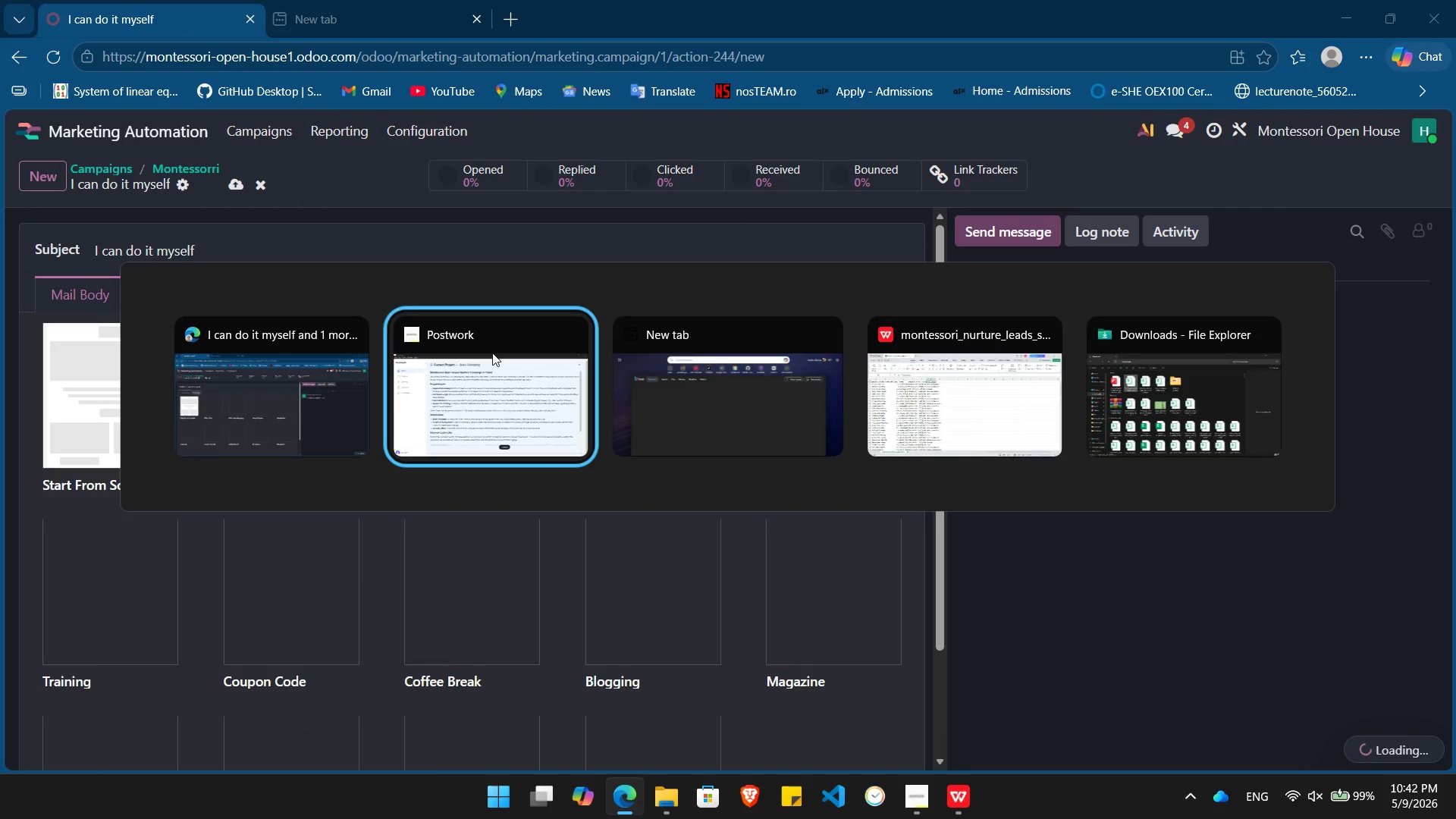 
key(Alt+Tab)
 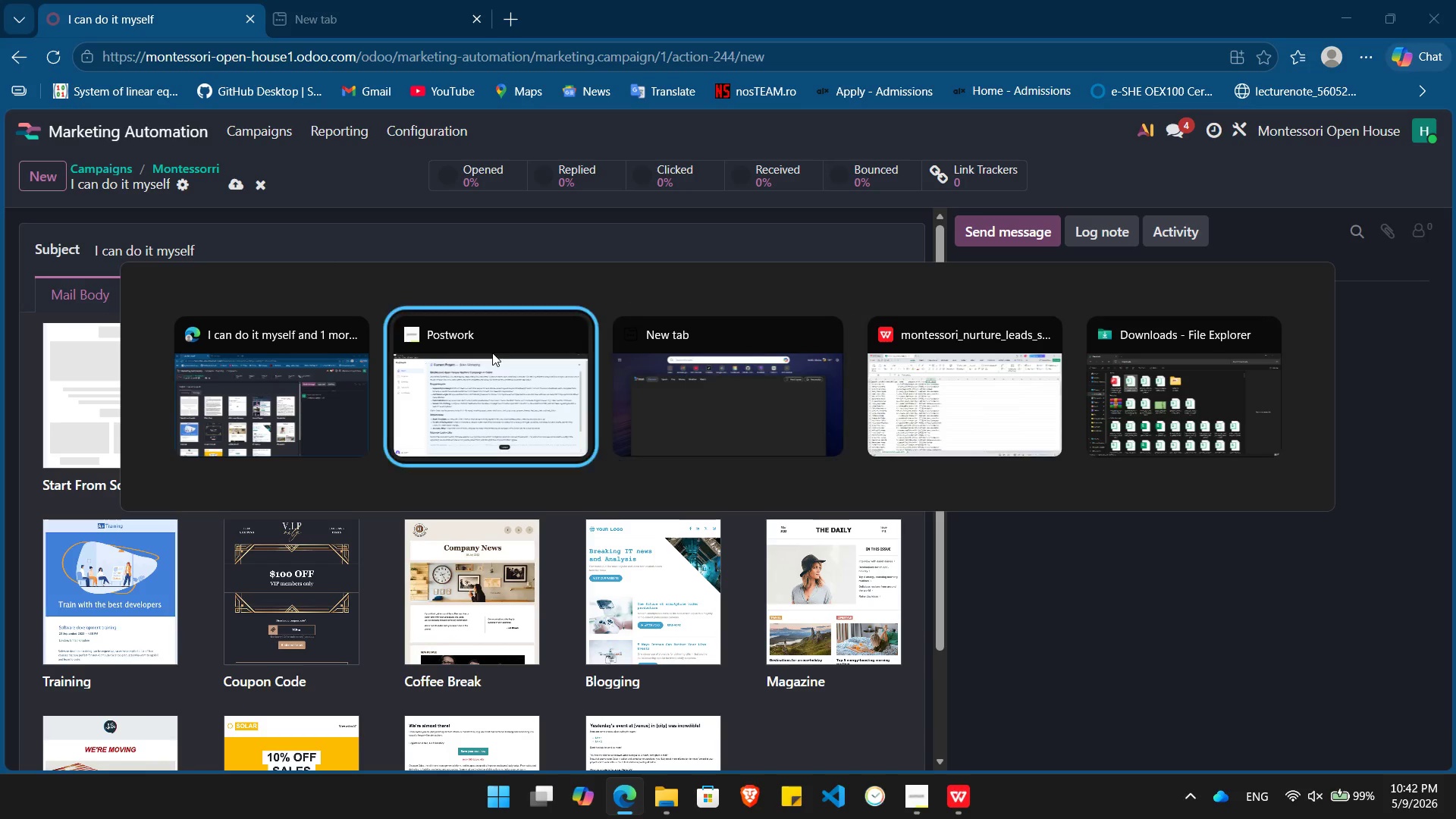 
key(Alt+ArrowLeft)